 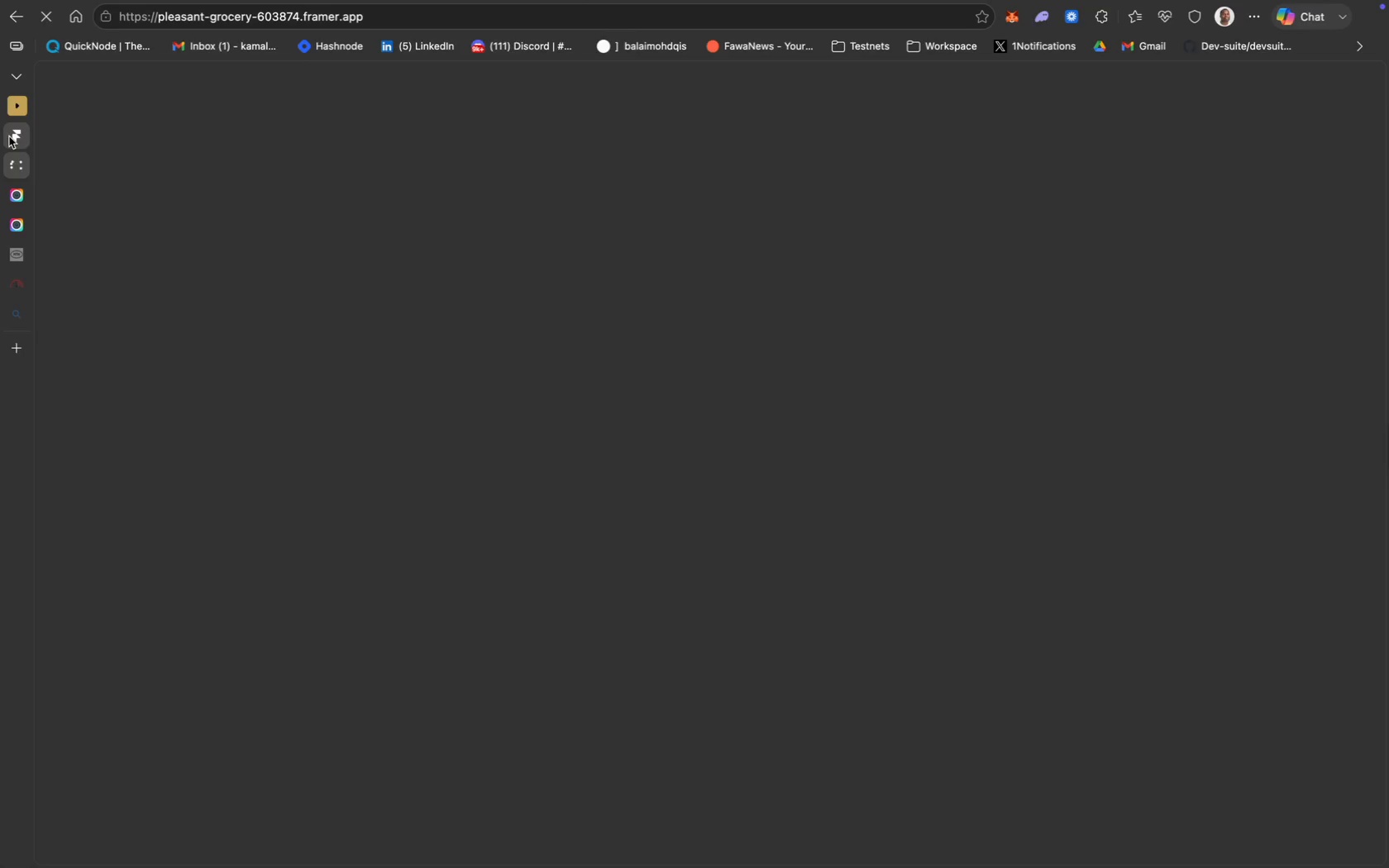 
left_click([21, 174])
 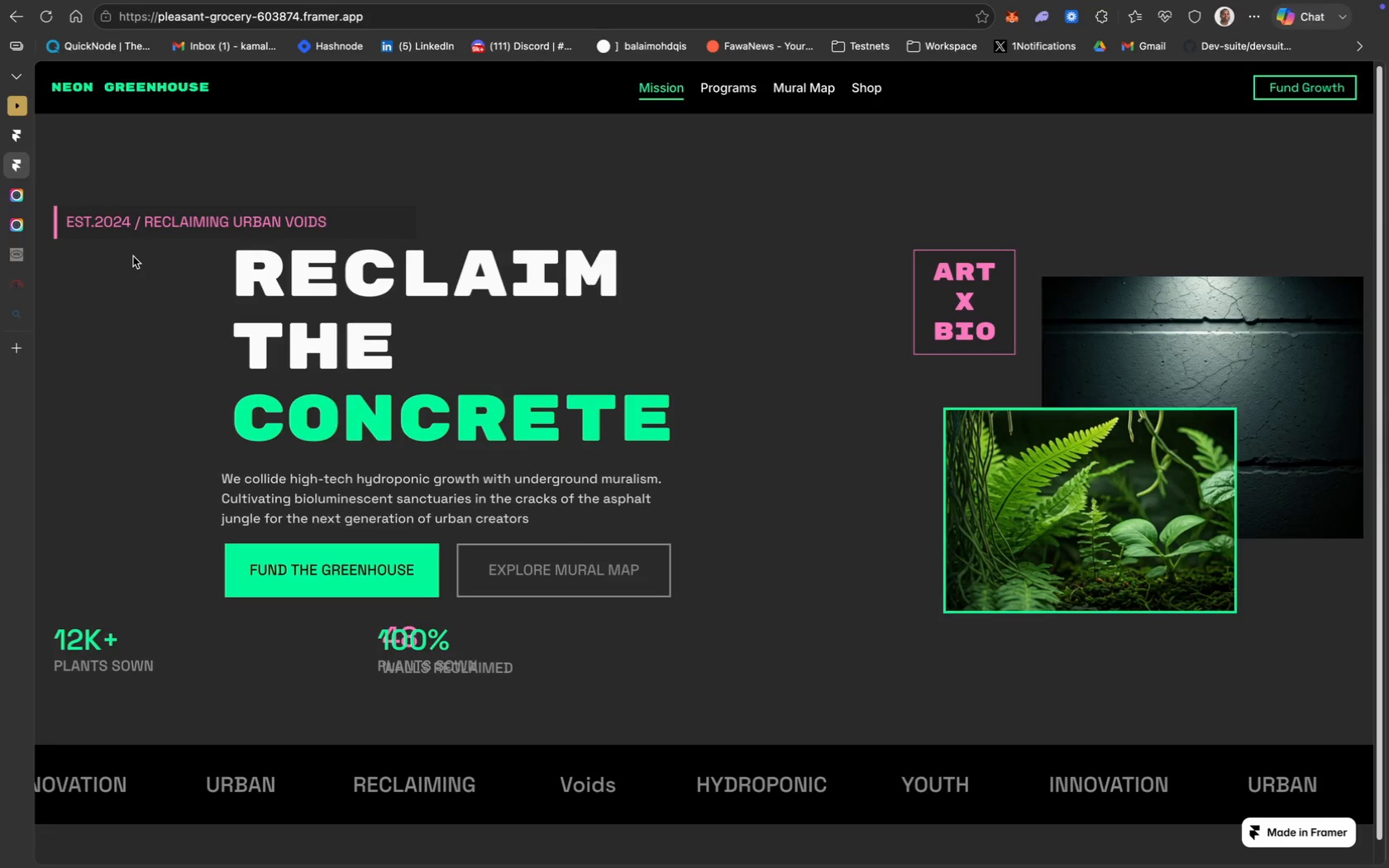 
scroll: coordinate [201, 346], scroll_direction: down, amount: 15.0
 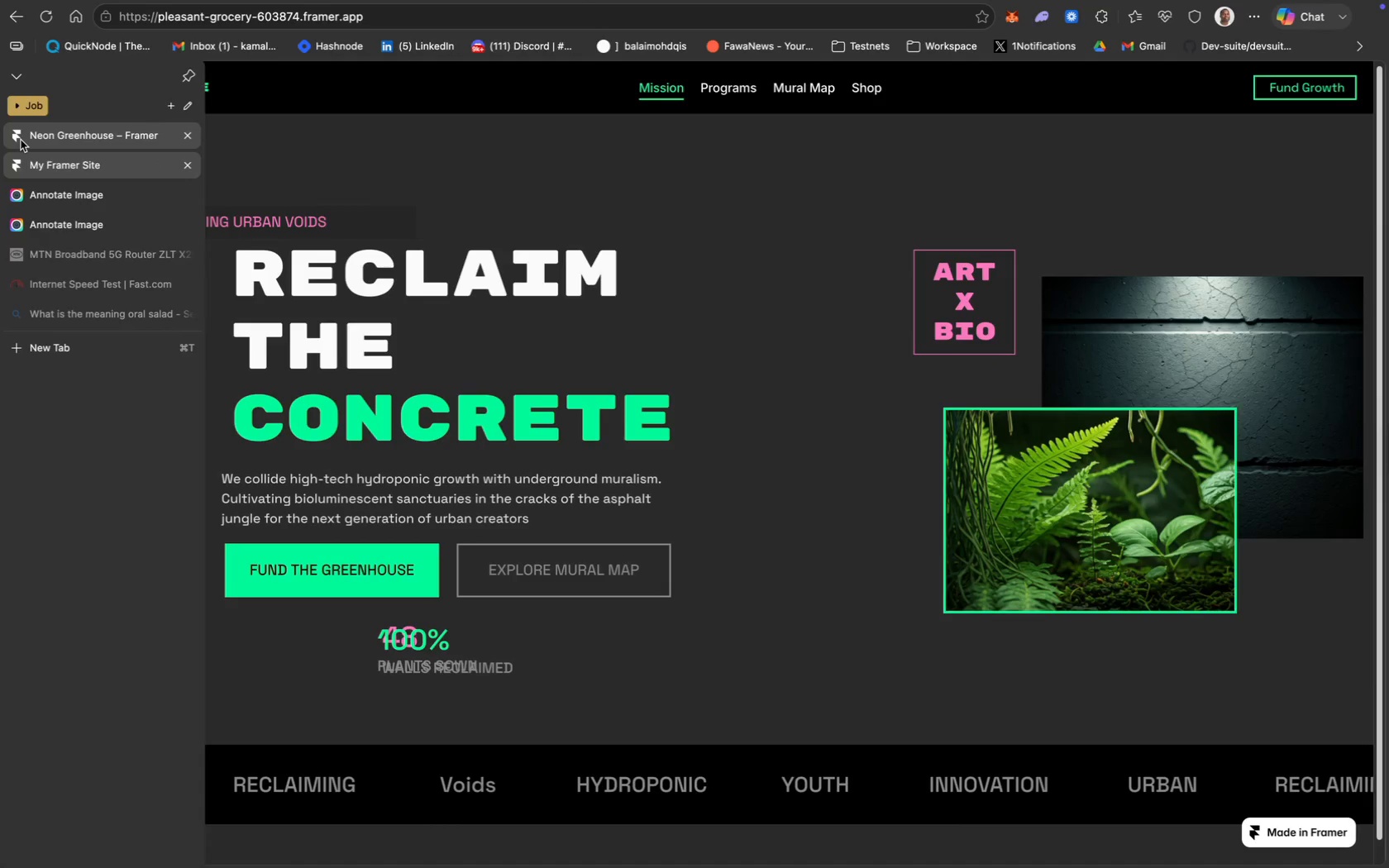 
left_click([21, 141])
 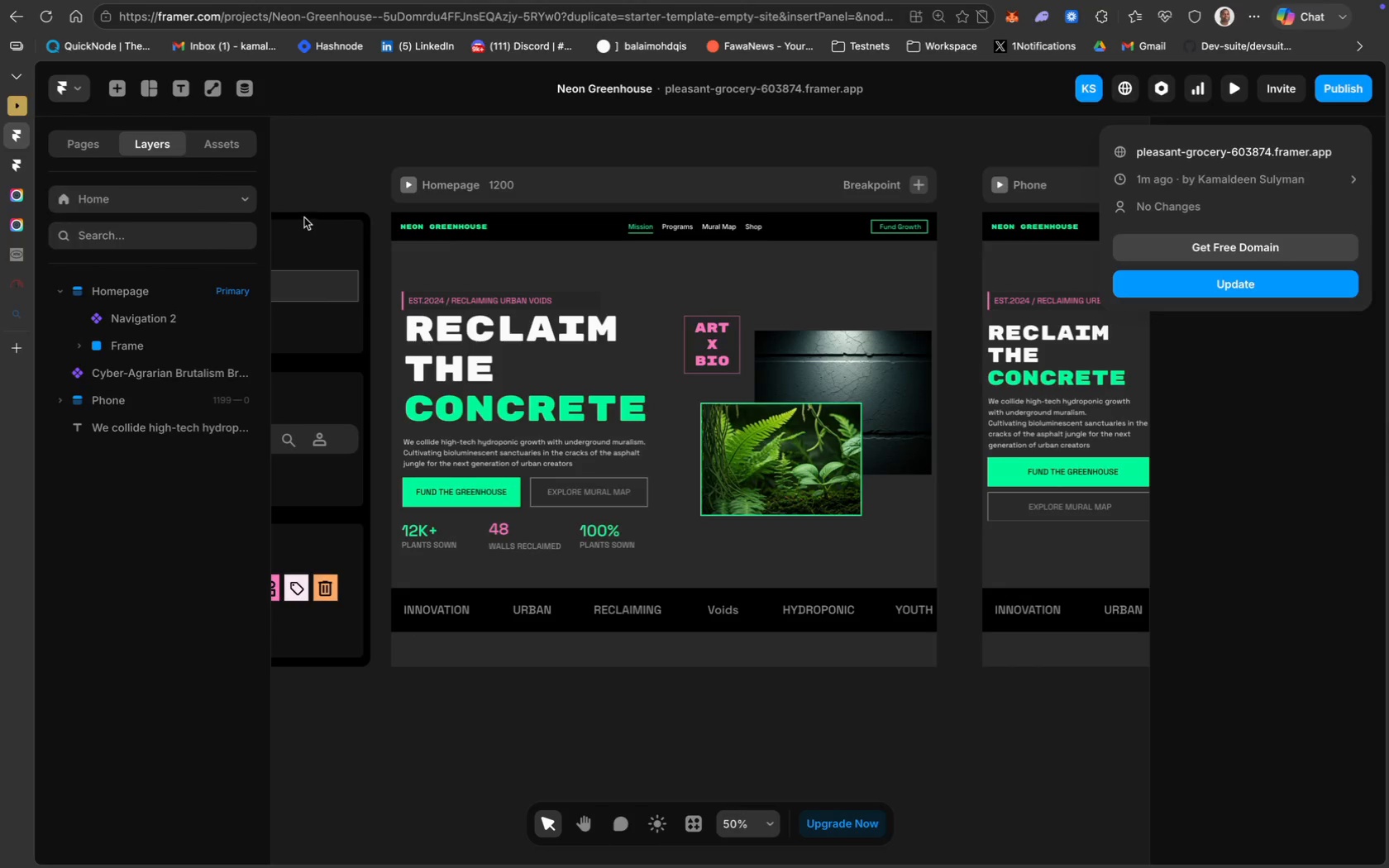 